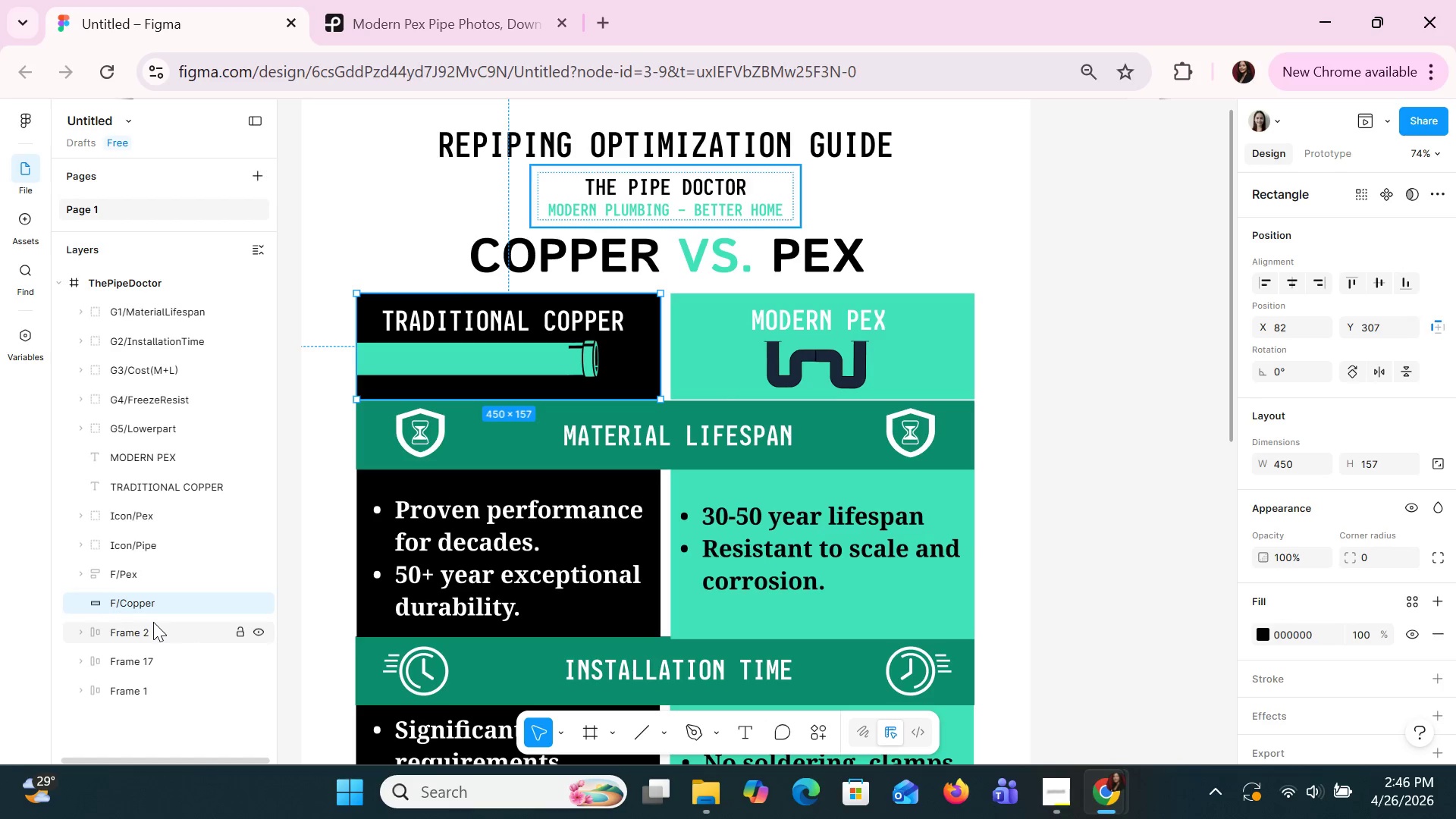 
left_click_drag(start_coordinate=[155, 623], to_coordinate=[159, 624])
 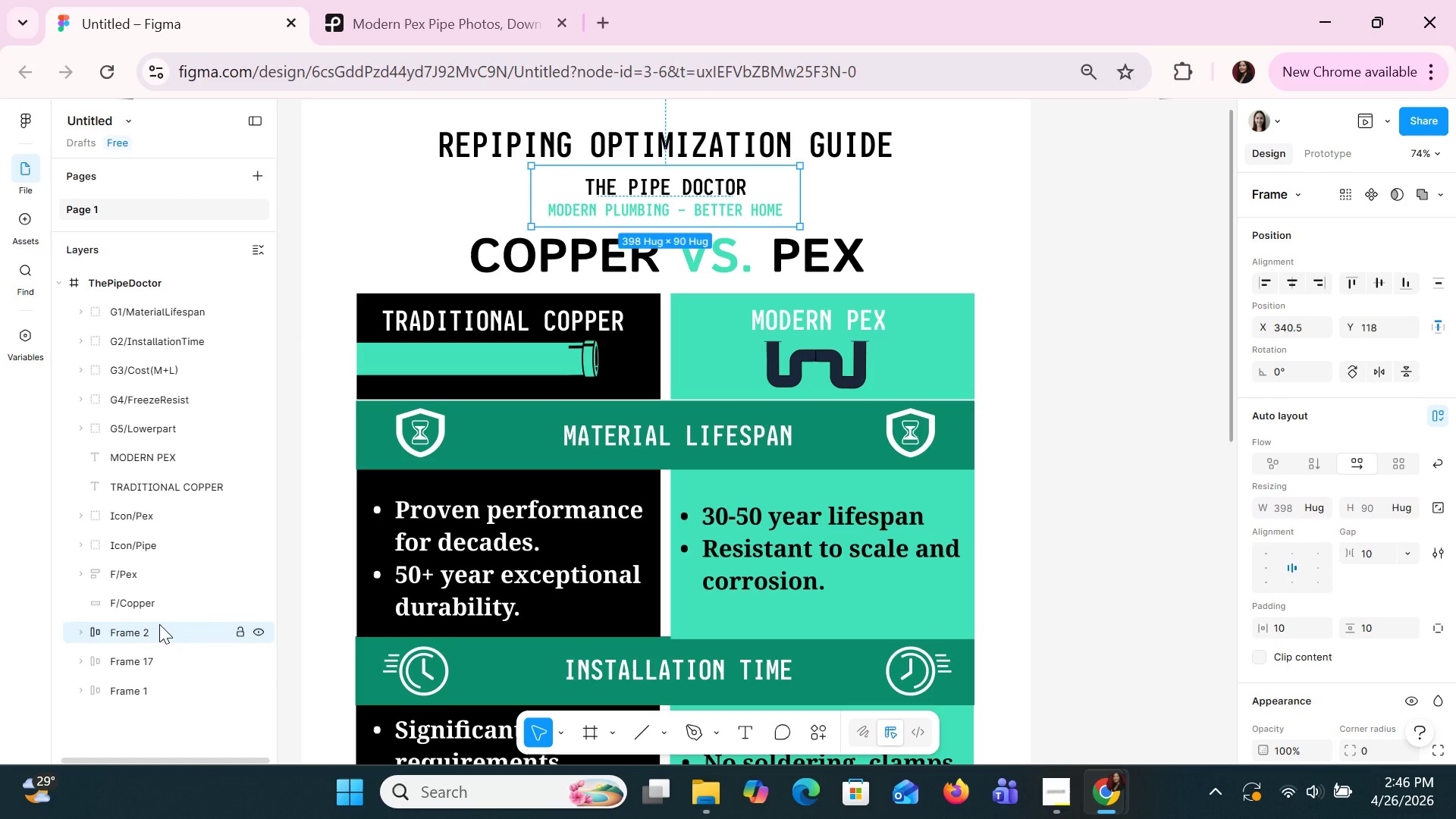 
double_click([159, 624])
 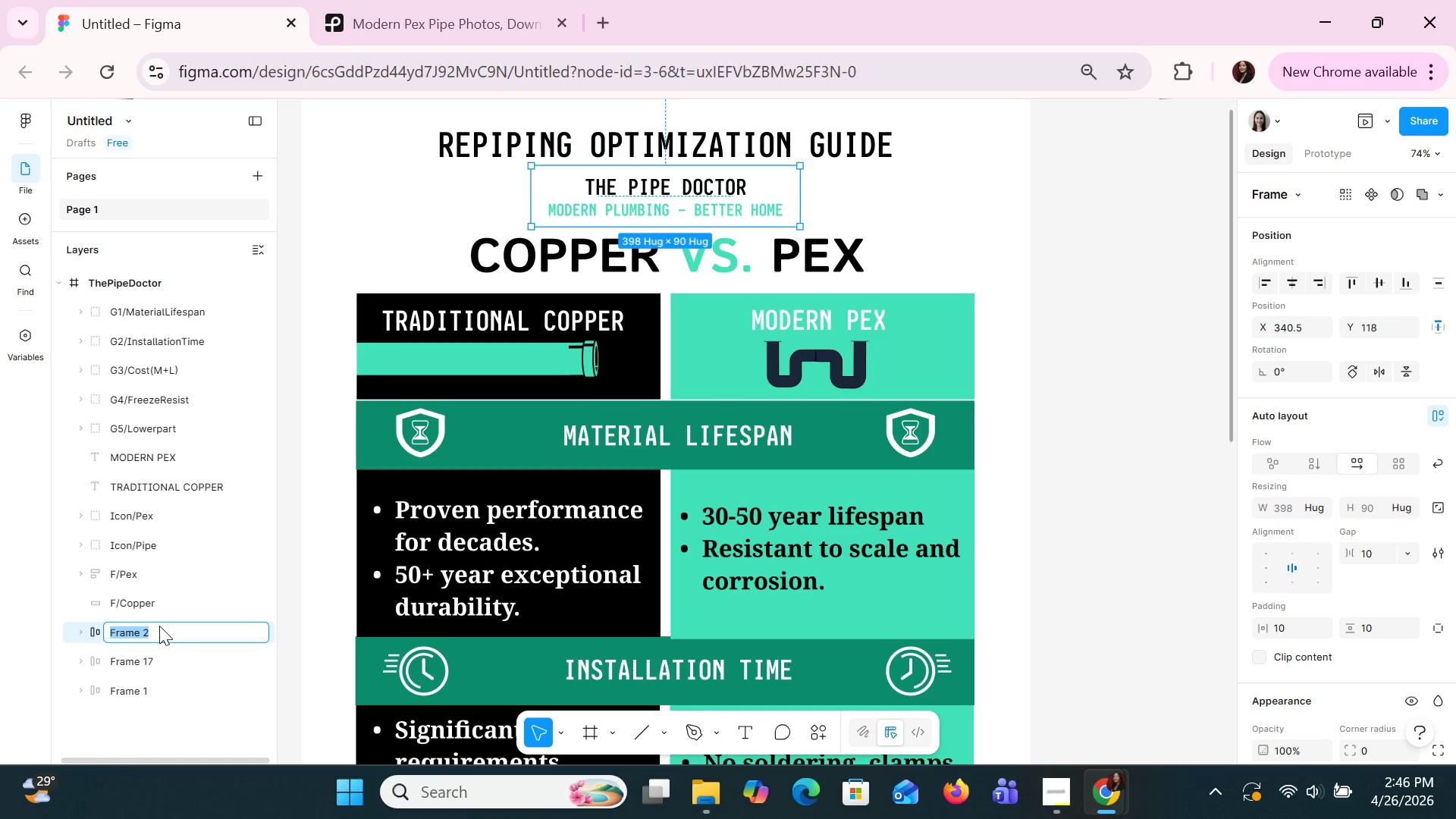 
wait(10.22)
 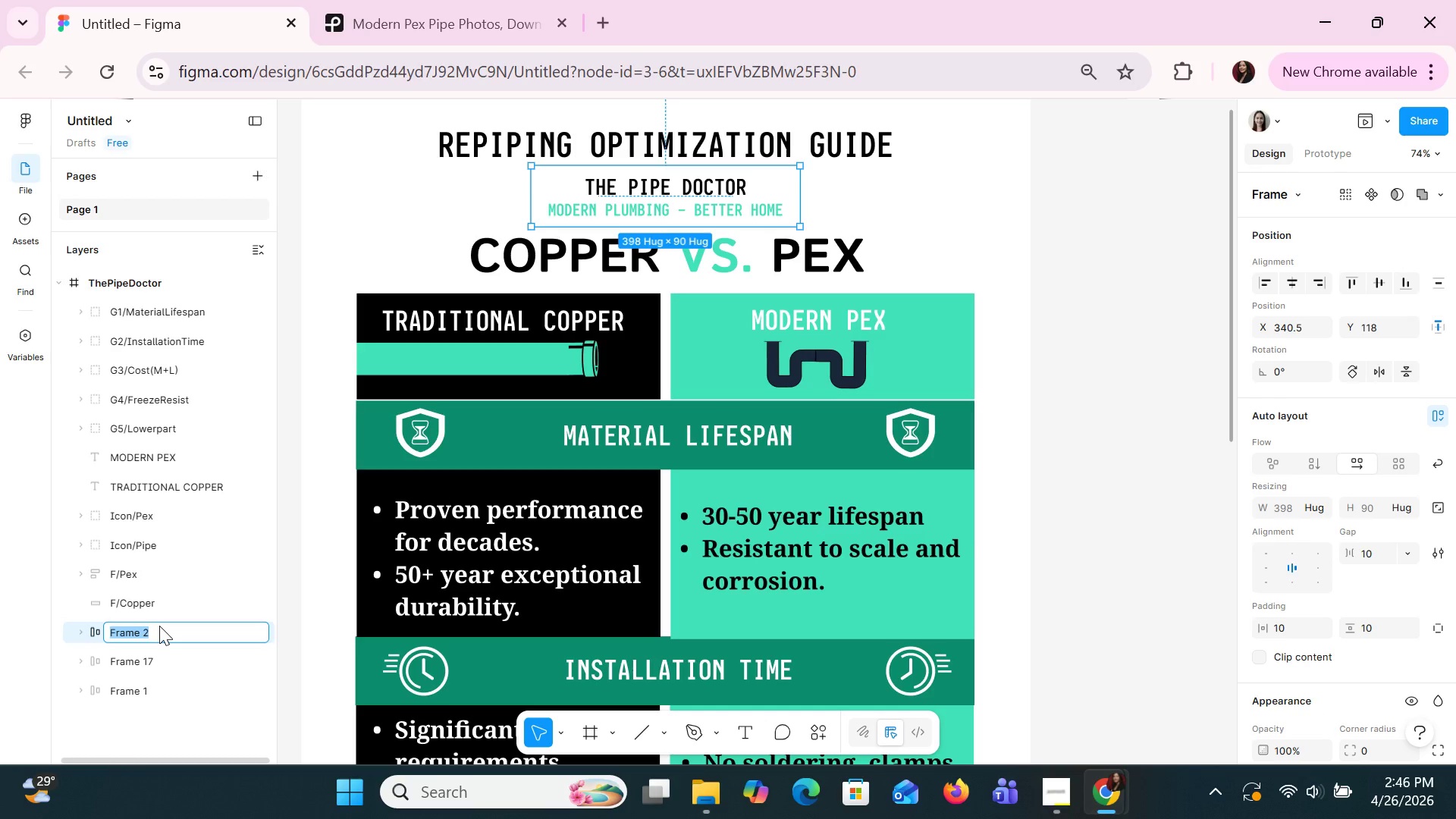 
type(Subtitle/ThePipeDoctor)
 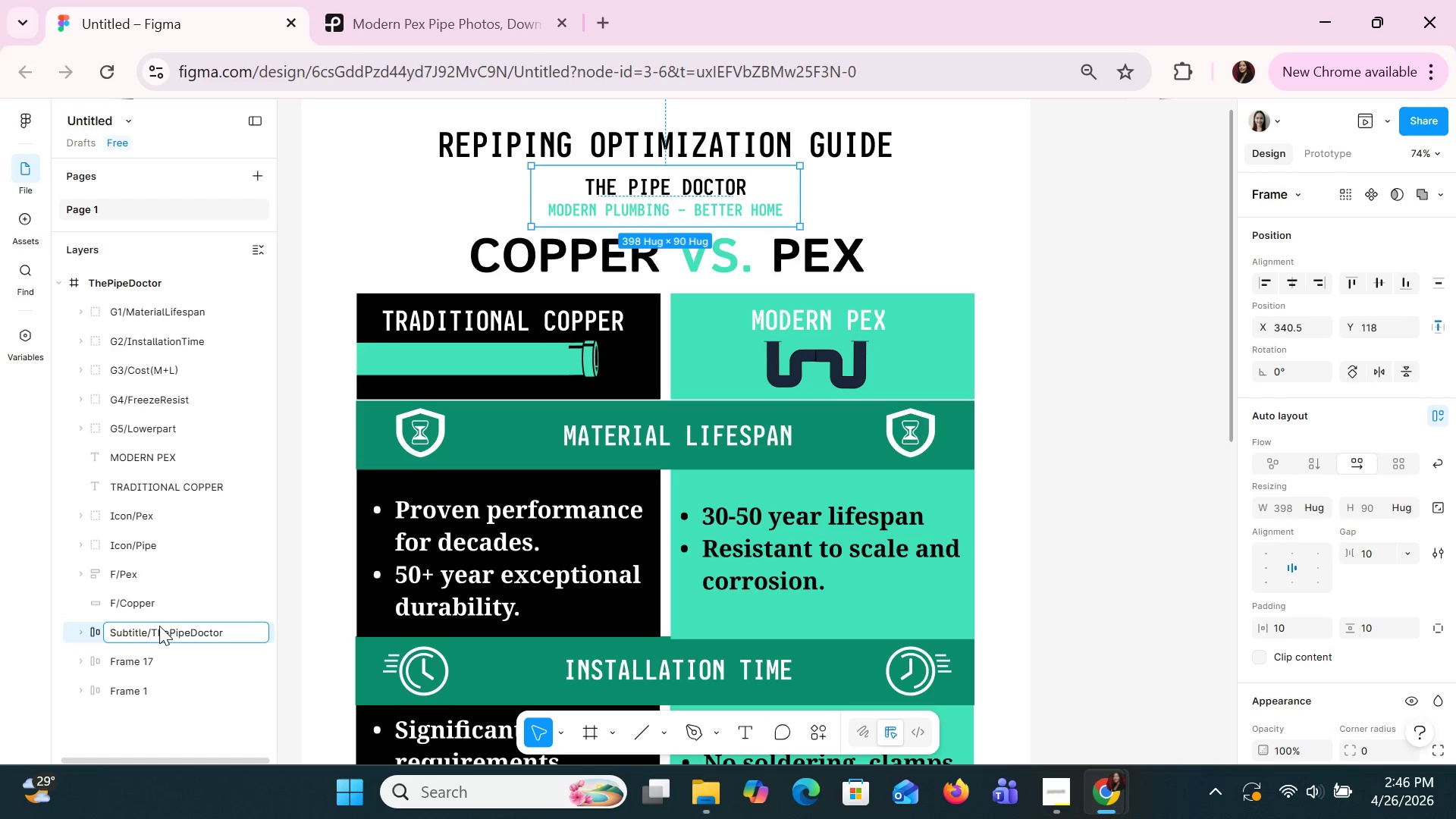 
left_click([164, 664])
 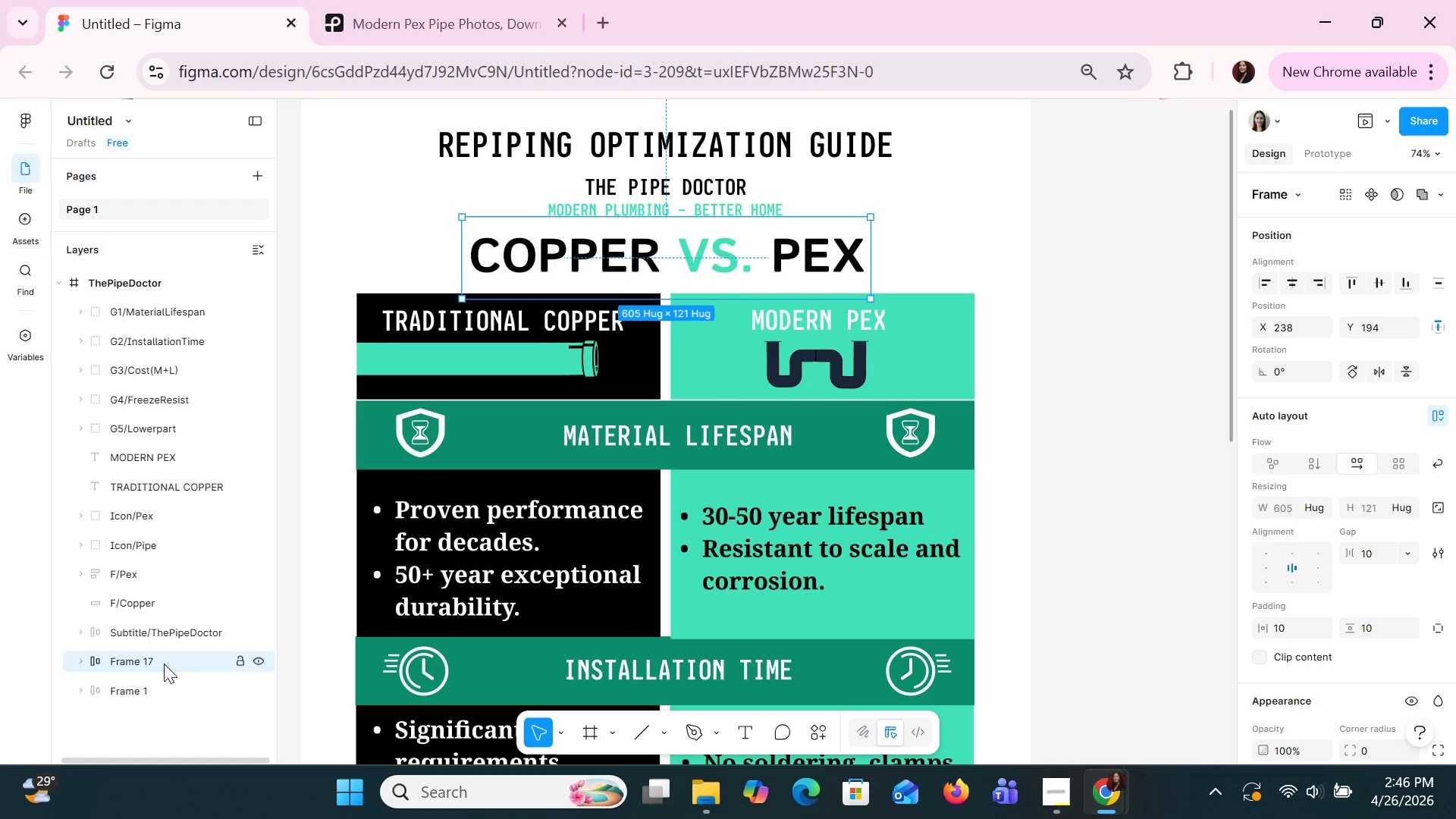 
double_click([164, 664])
 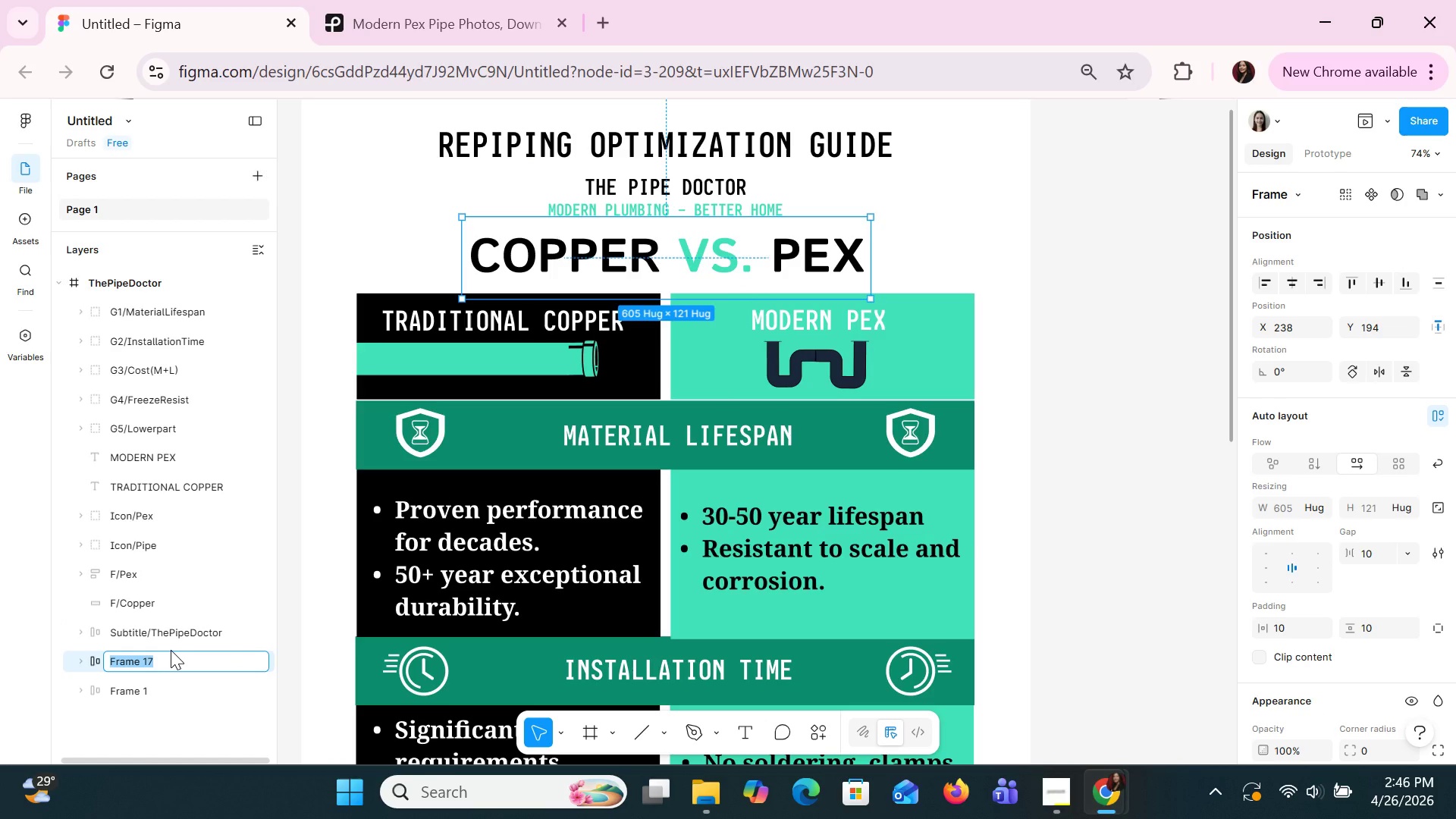 
type(Title/CopperVs)
 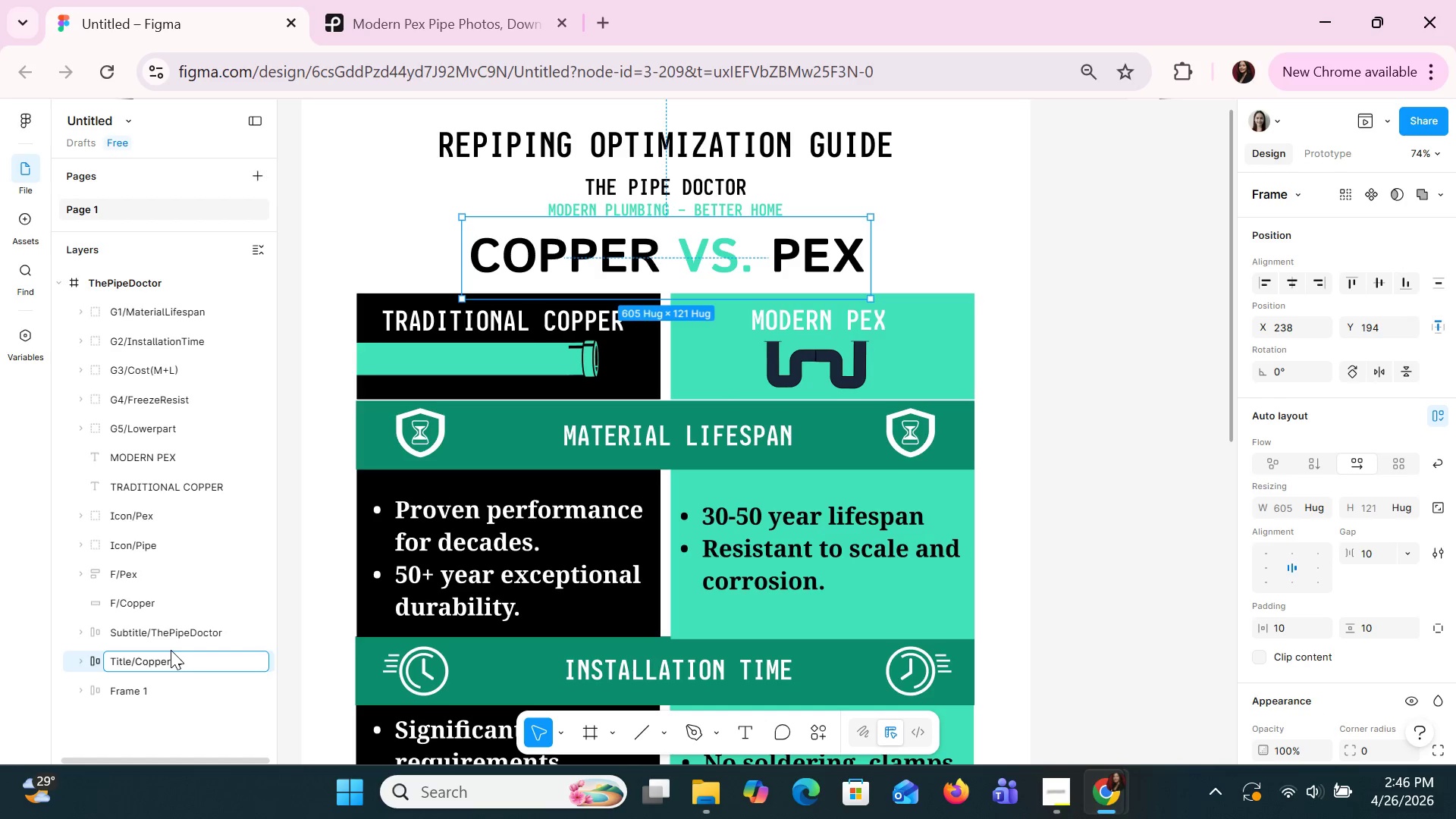 
type(Pex)
 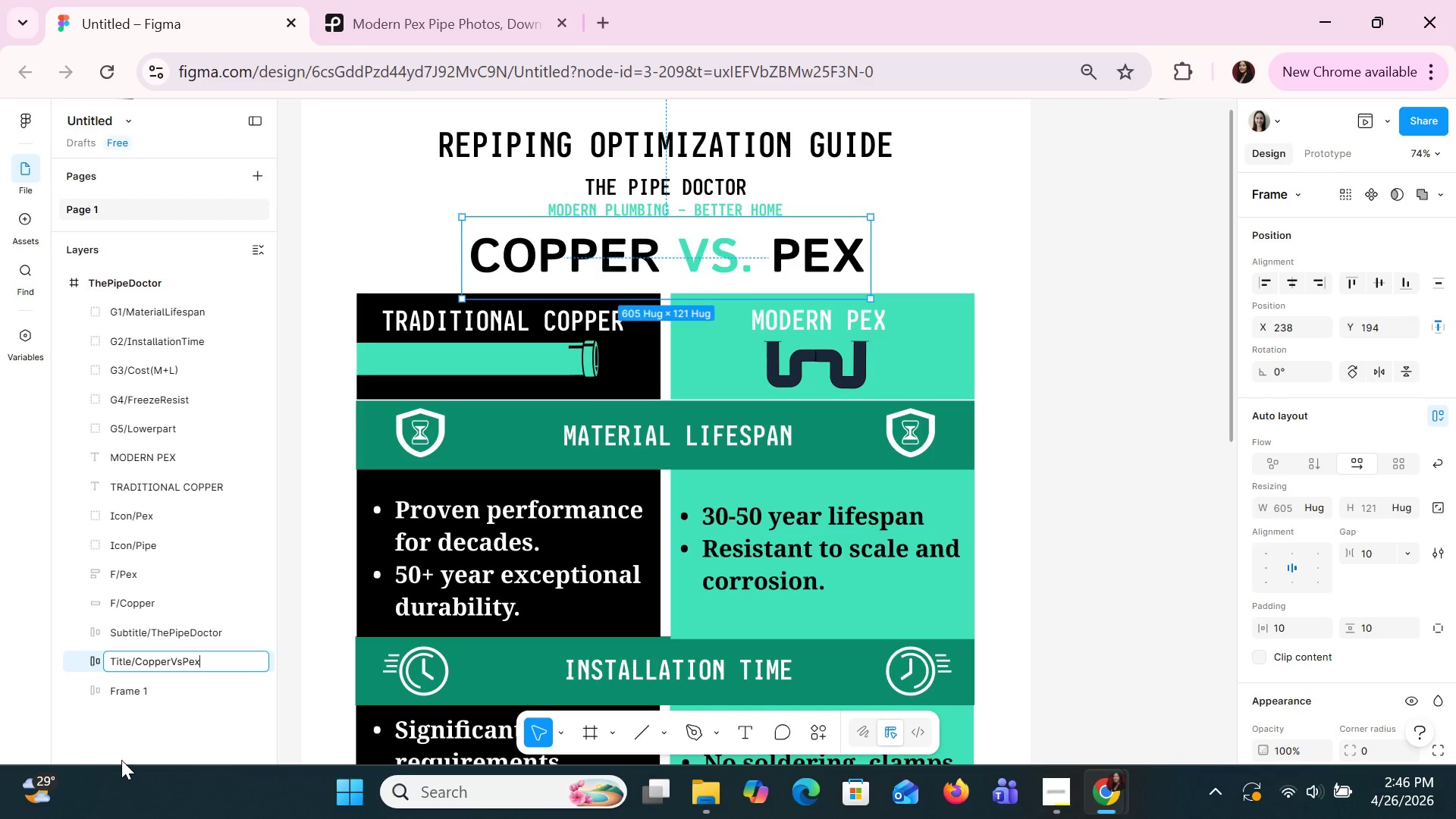 
left_click([128, 699])
 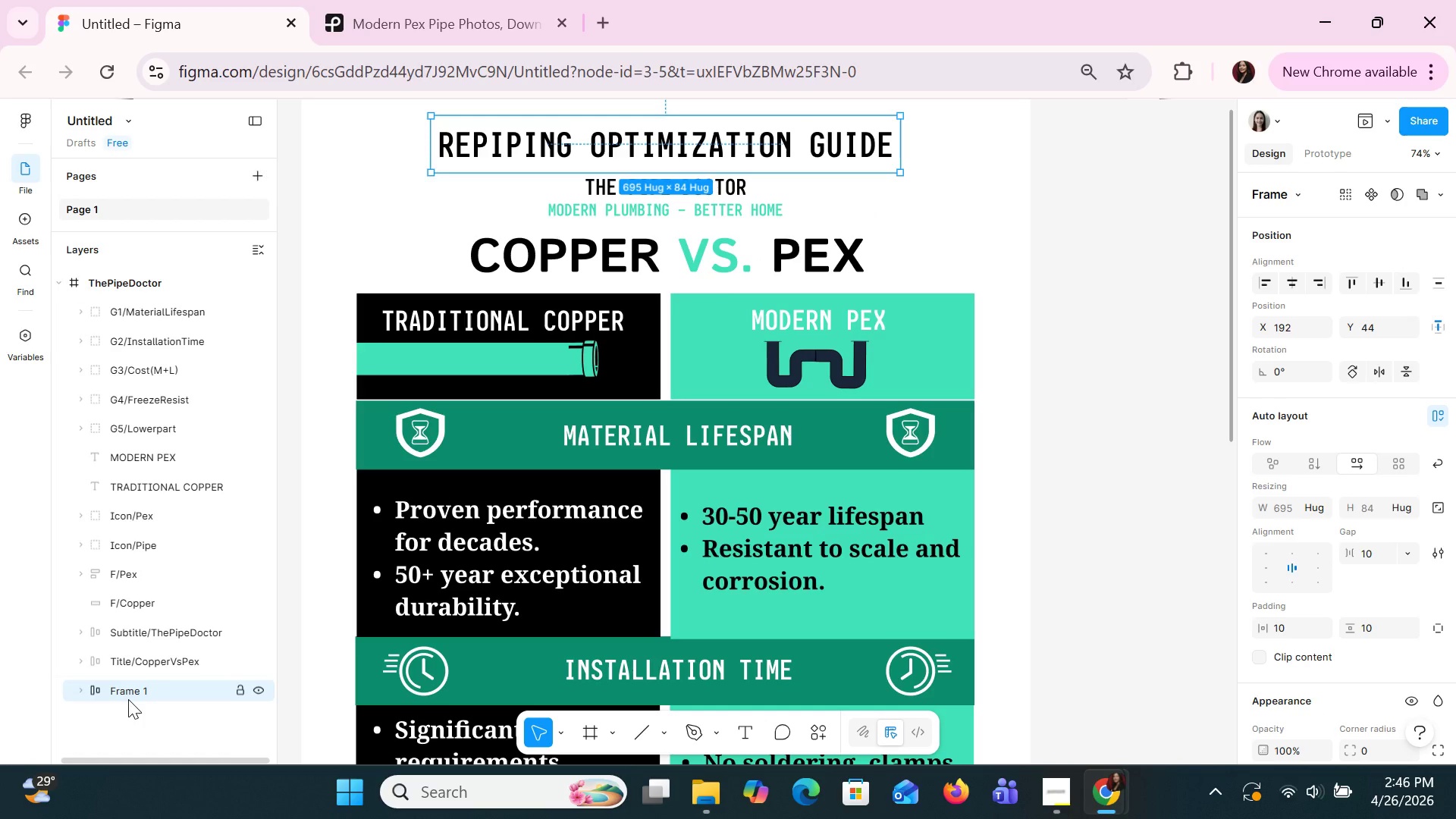 
double_click([128, 699])
 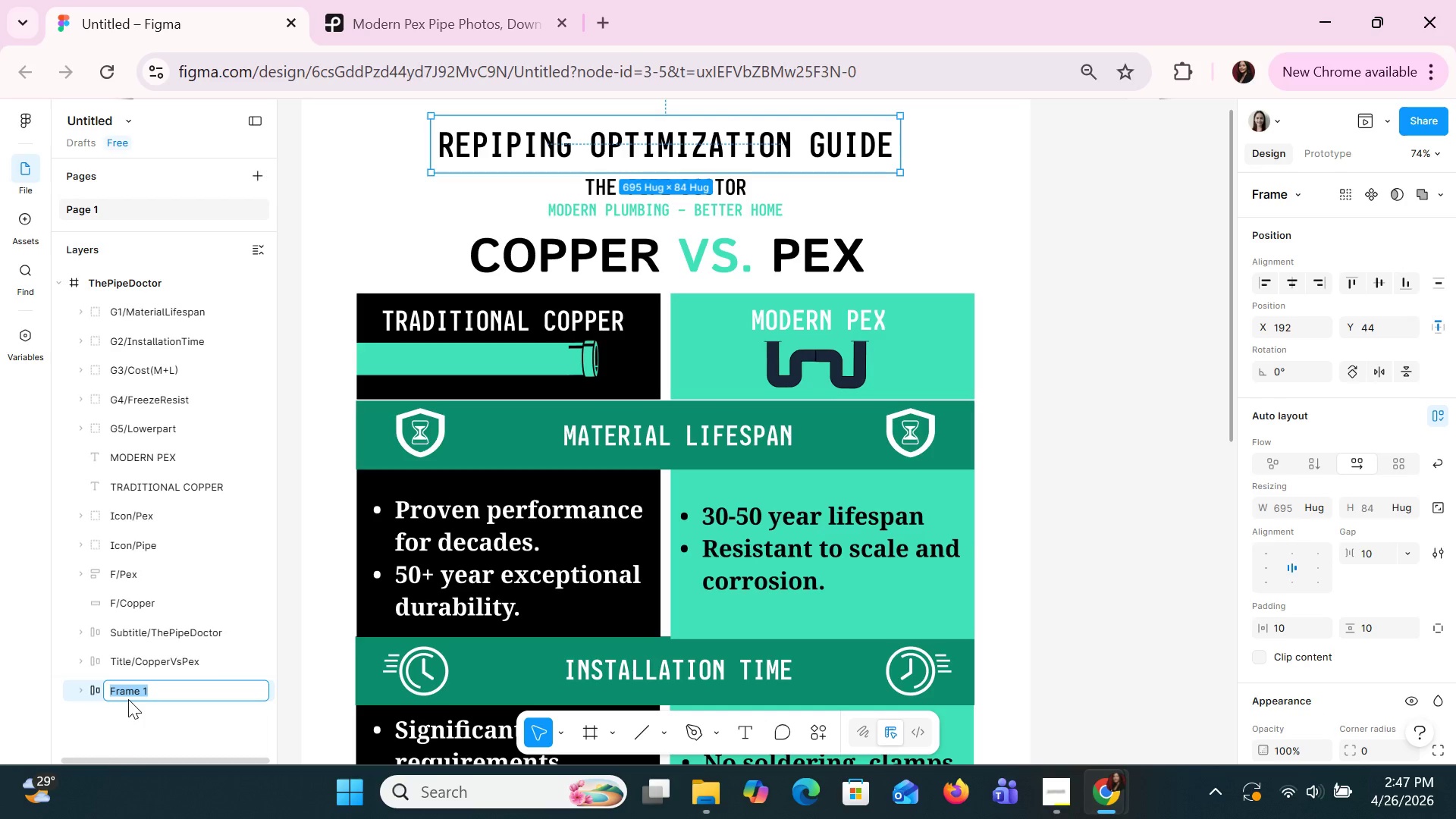 
wait(5.86)
 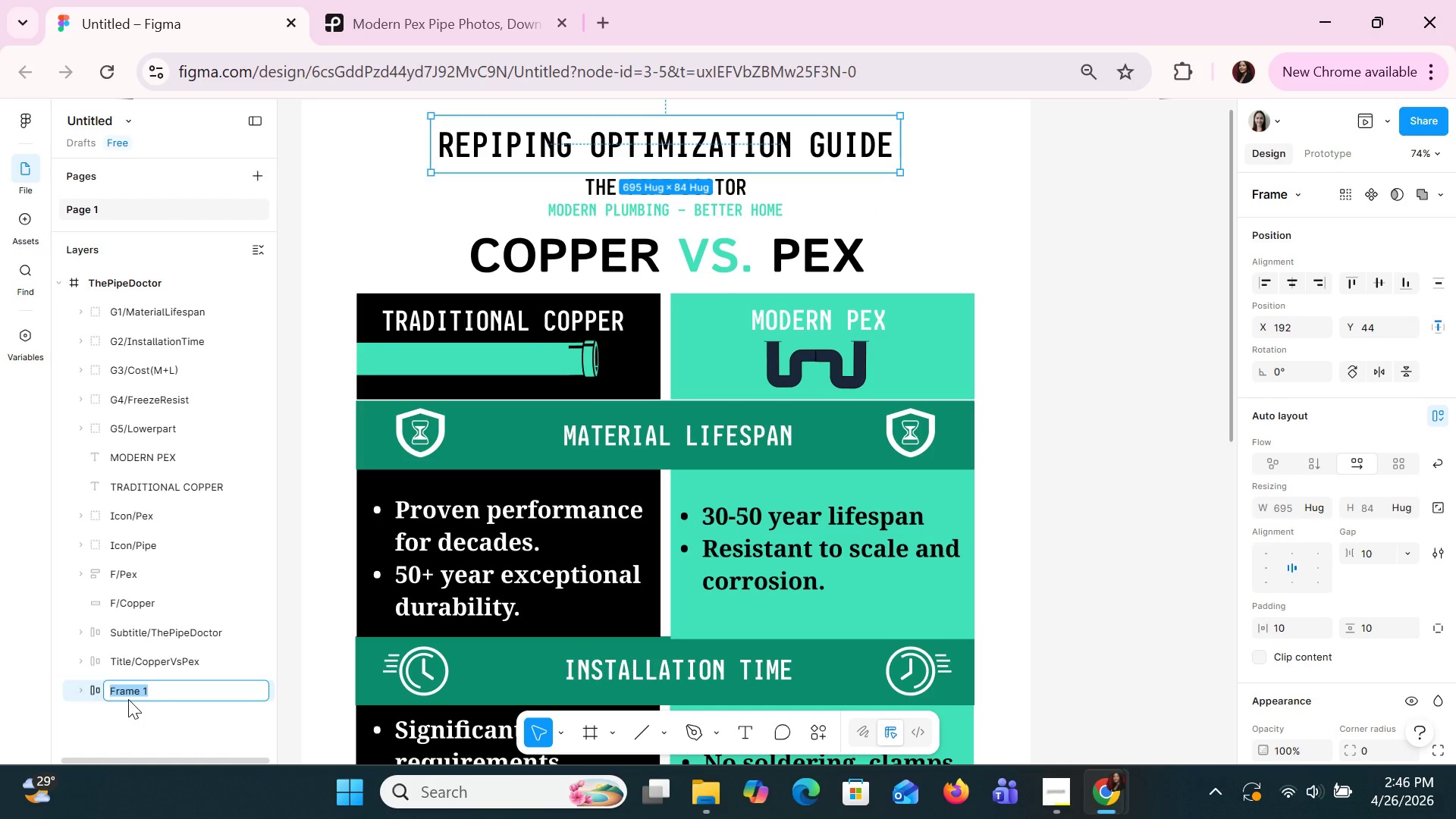 
type(Title1/Guide)
 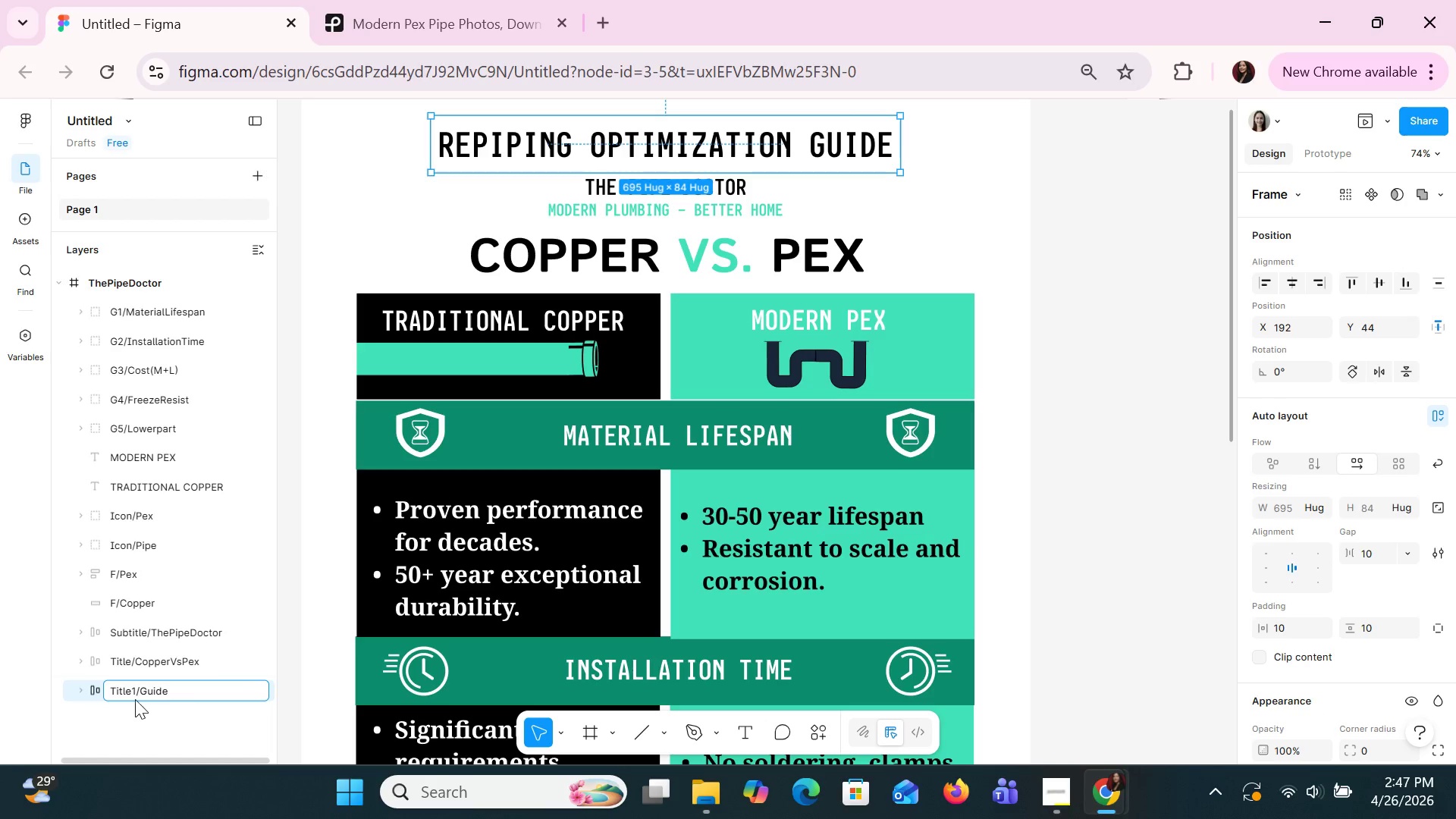 